 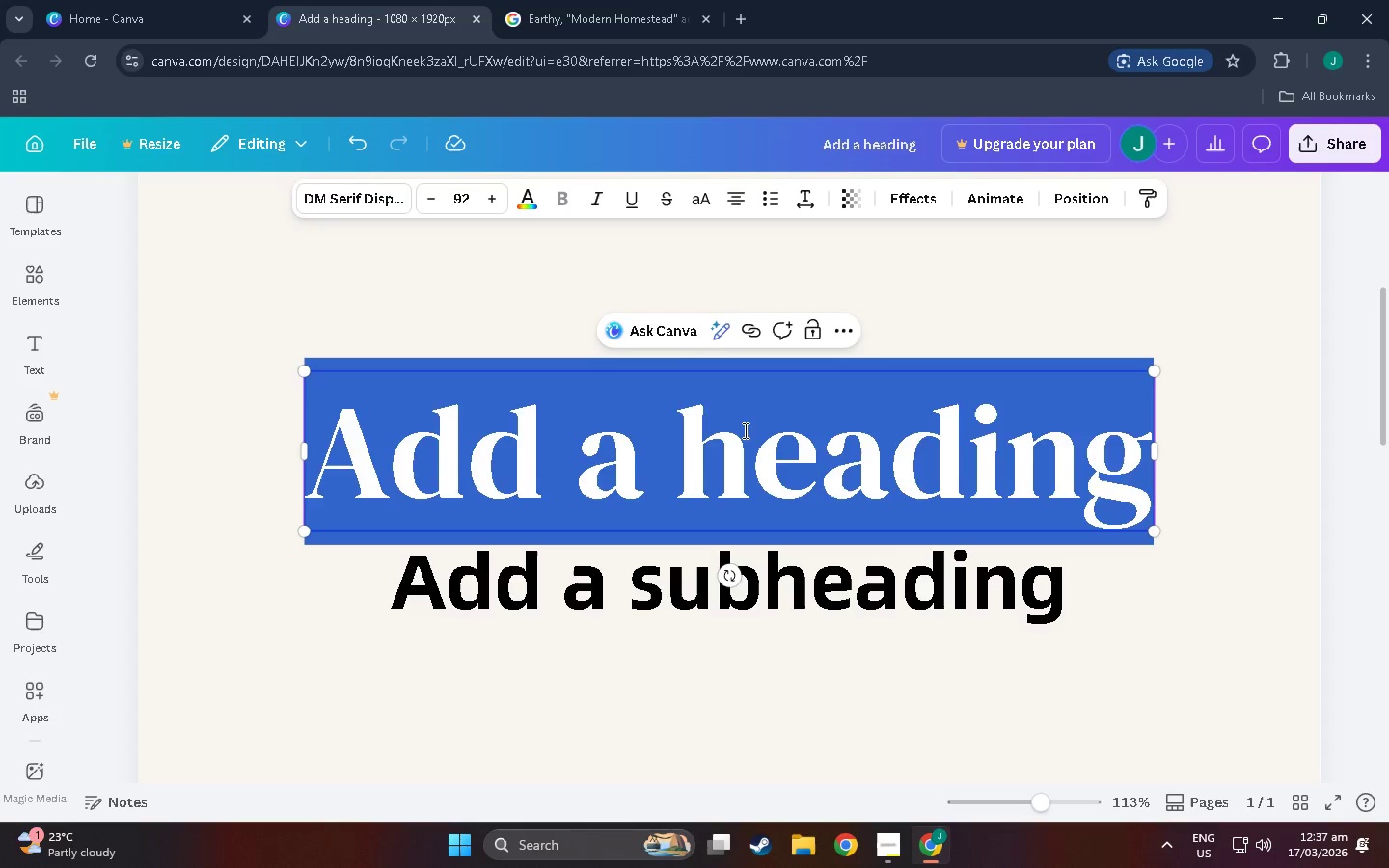 
type(Cost Comparison)
 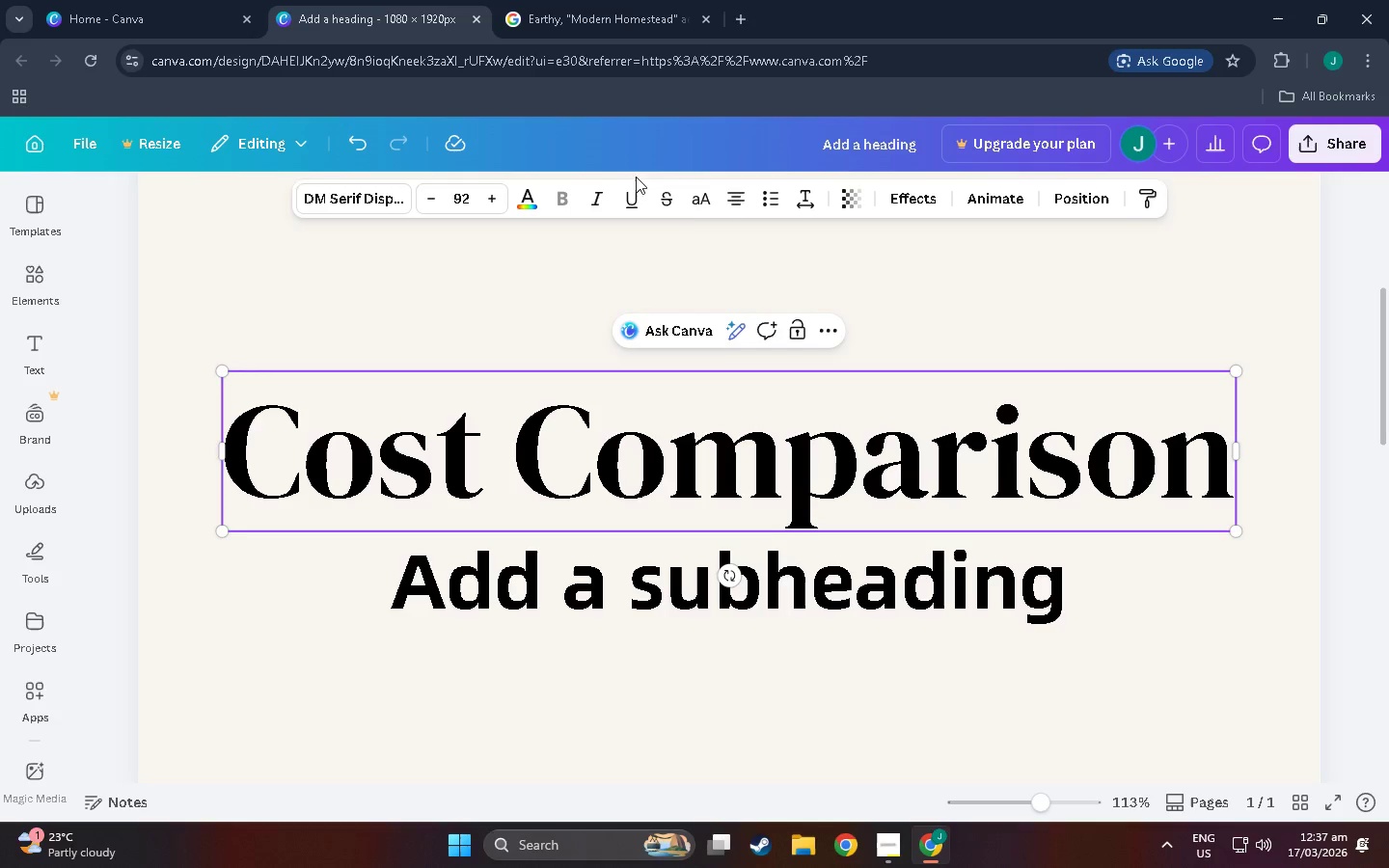 
left_click([957, 290])
 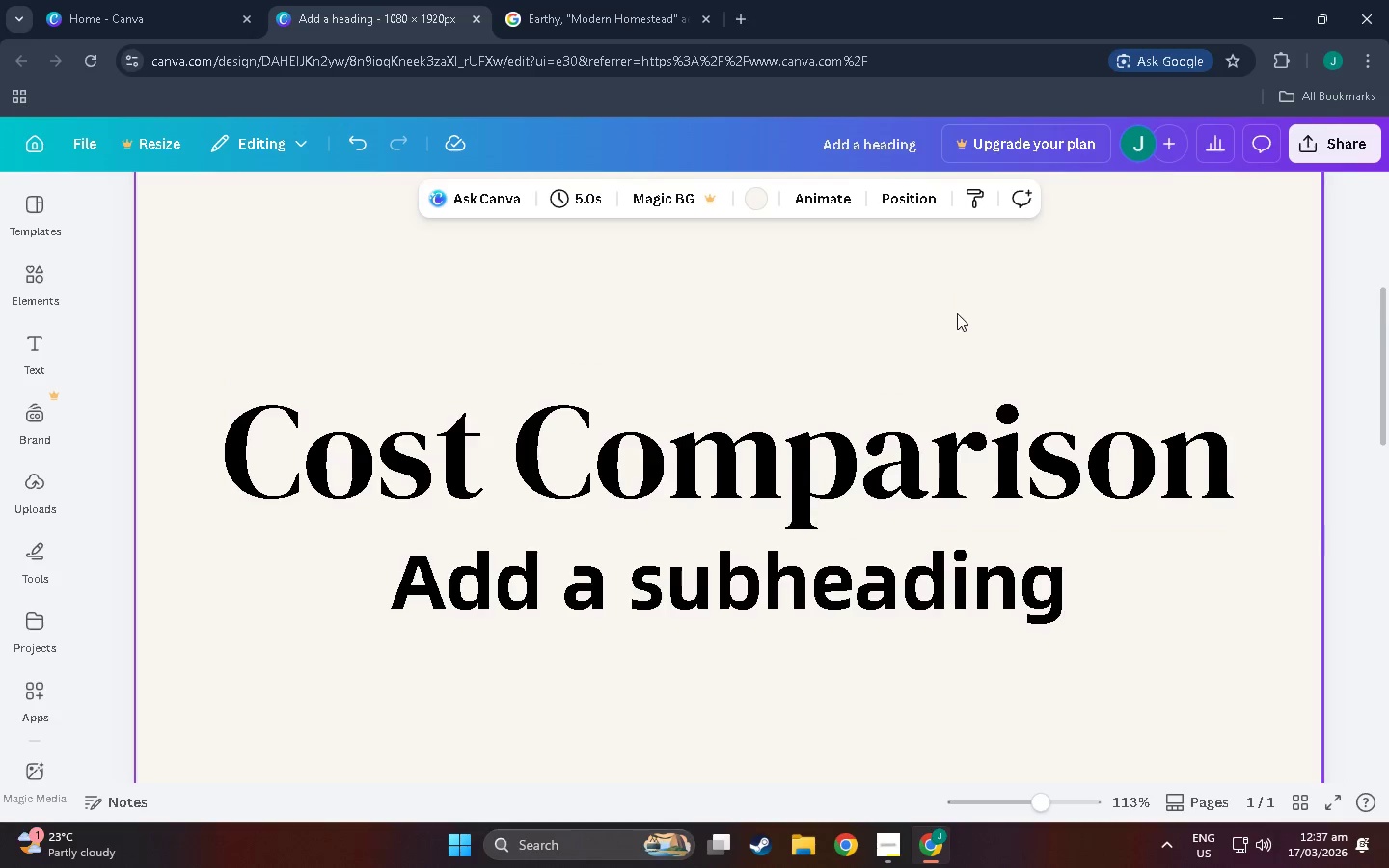 
hold_key(key=ControlLeft, duration=0.7)
scroll: coordinate [958, 382], scroll_direction: down, amount: 12.0
 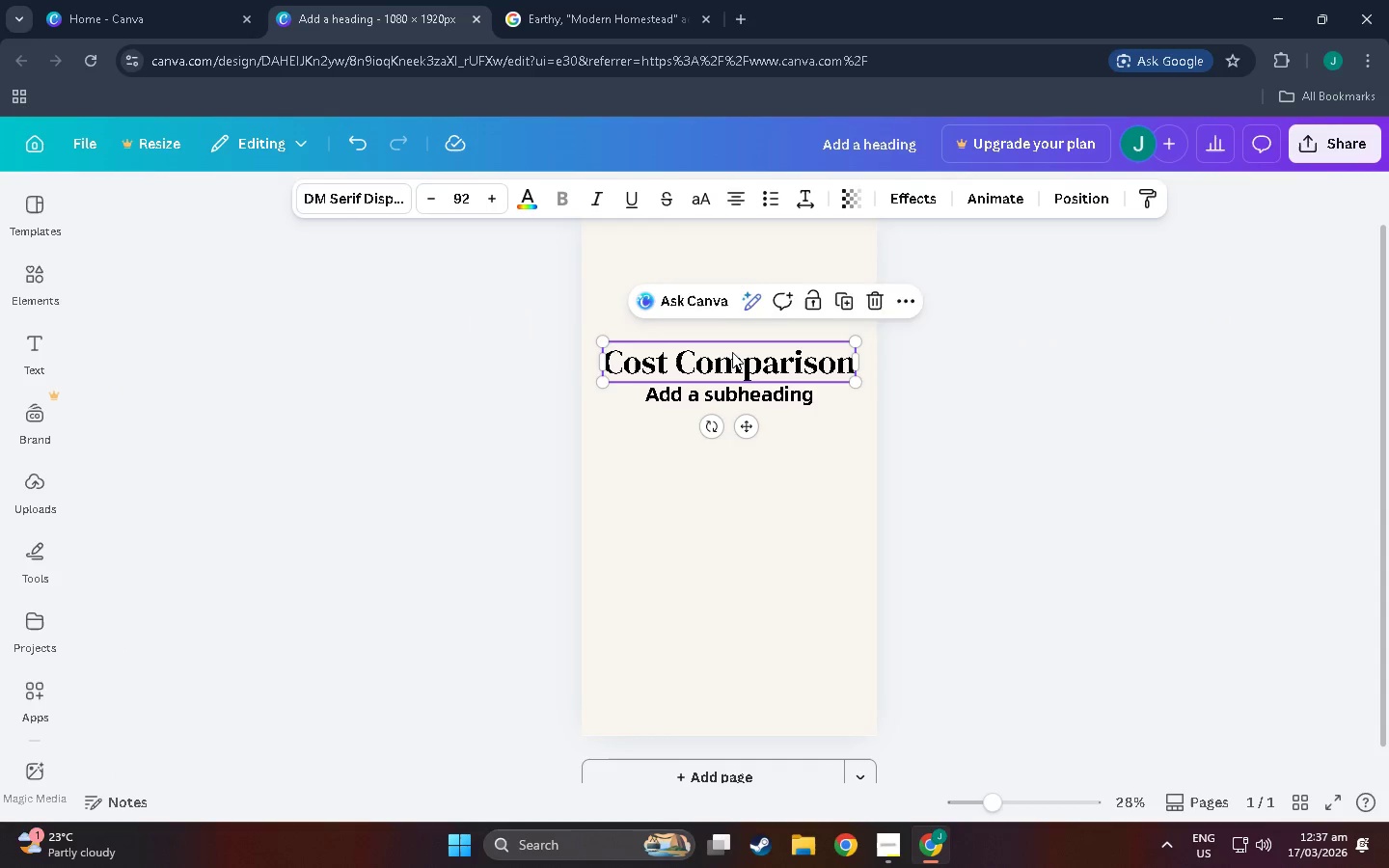 
left_click([732, 352])
 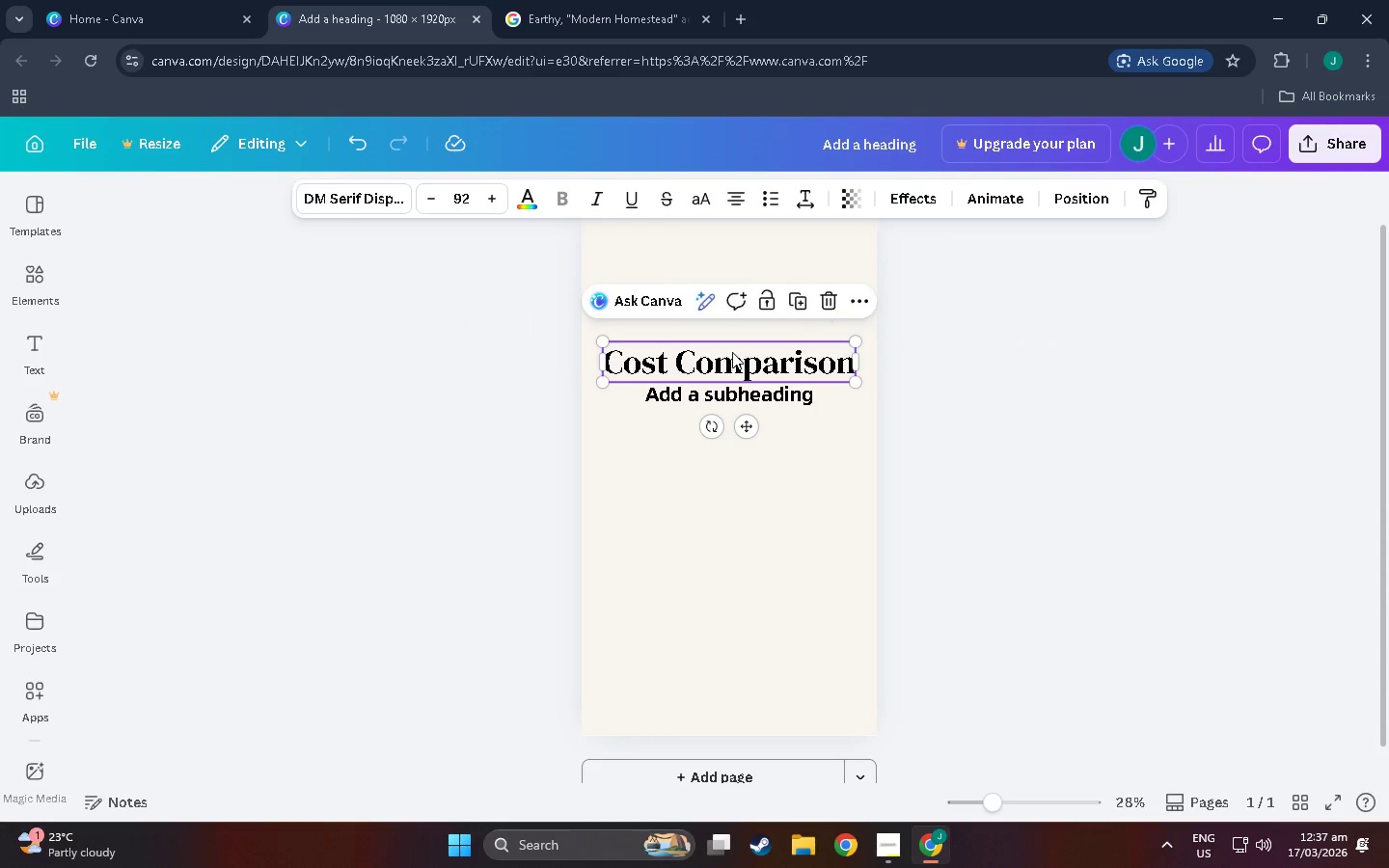 
key(Control+C)
 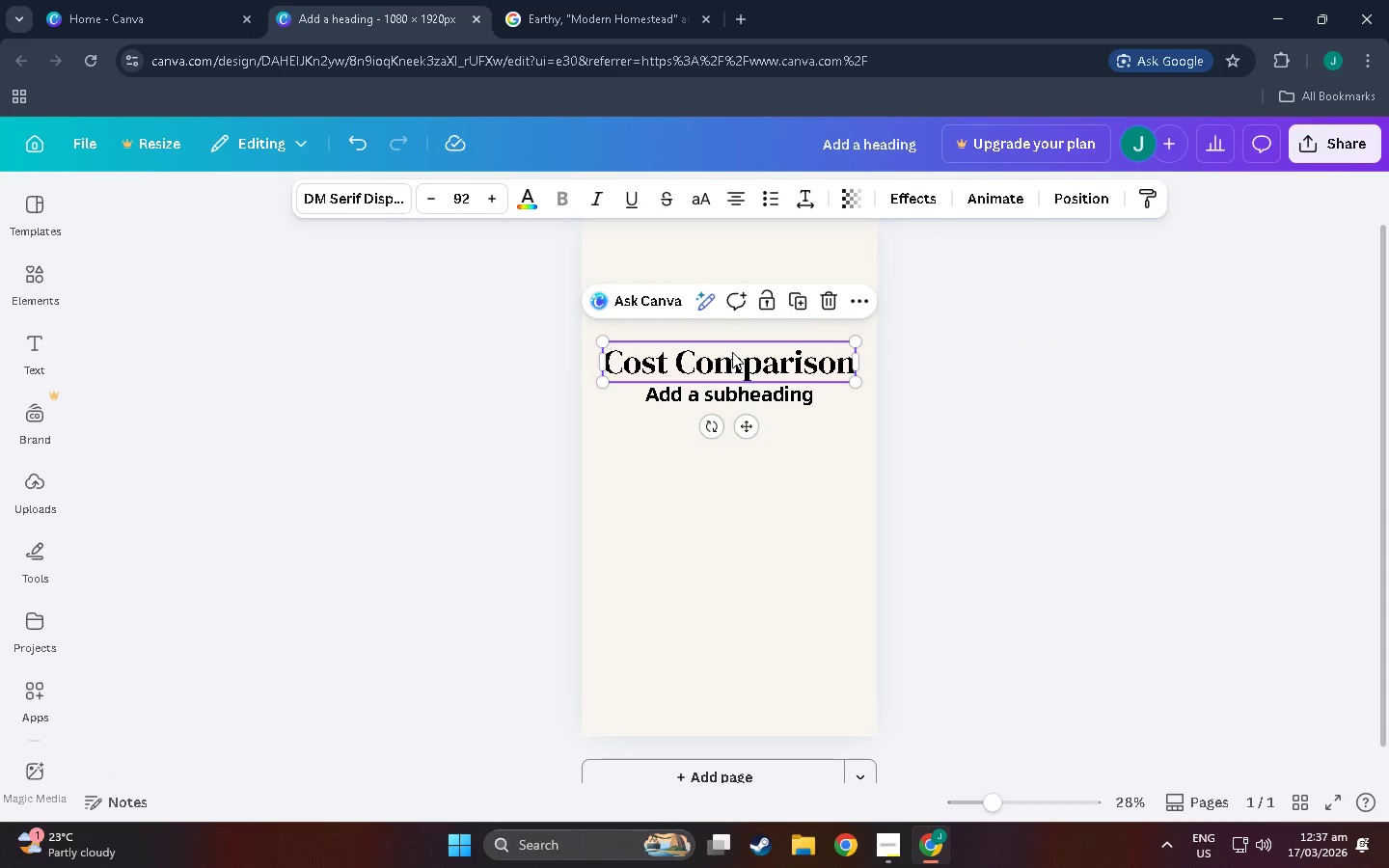 
key(Control+V)
 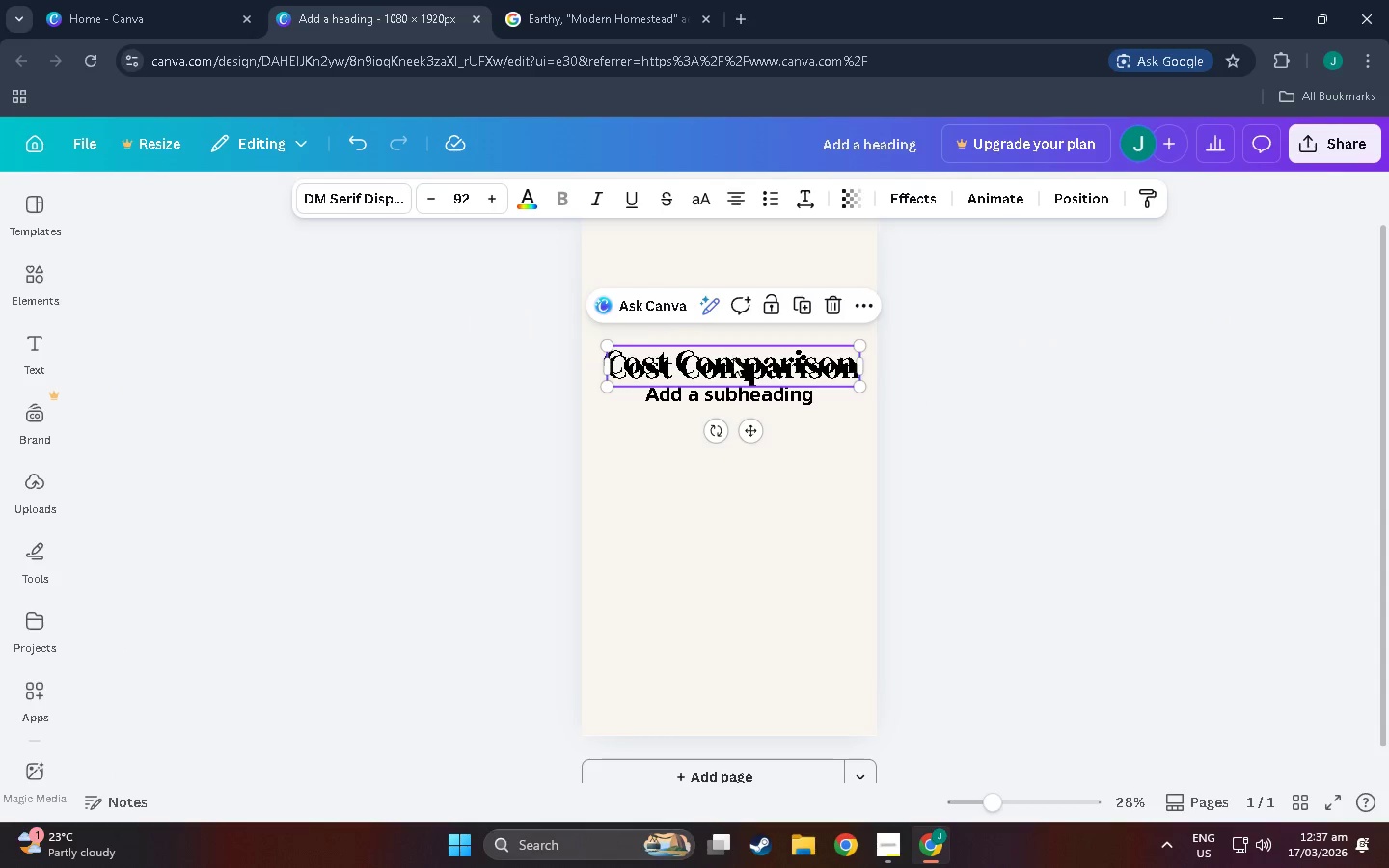 
left_click_drag(start_coordinate=[733, 364], to_coordinate=[726, 426])
 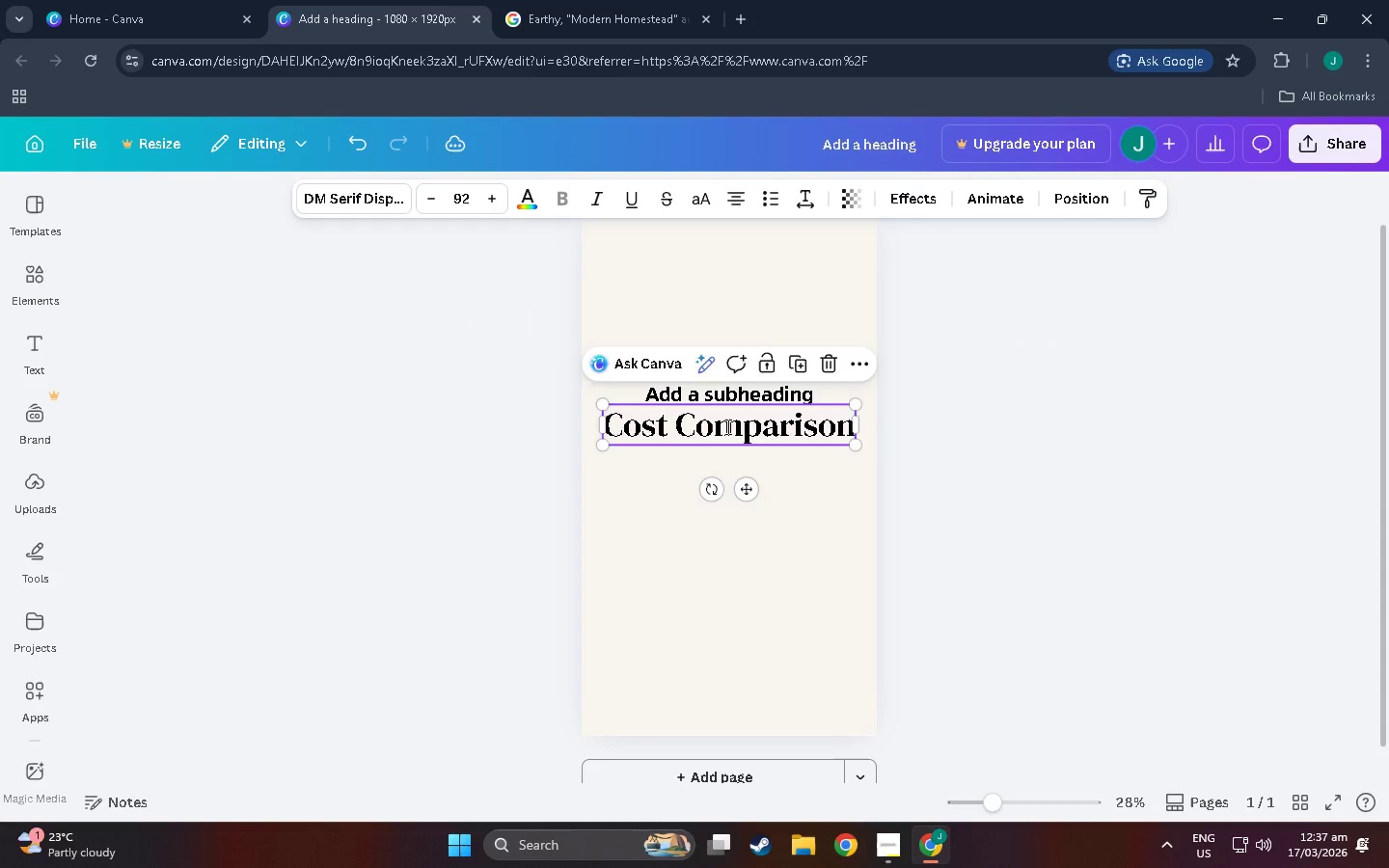 
double_click([726, 426])
 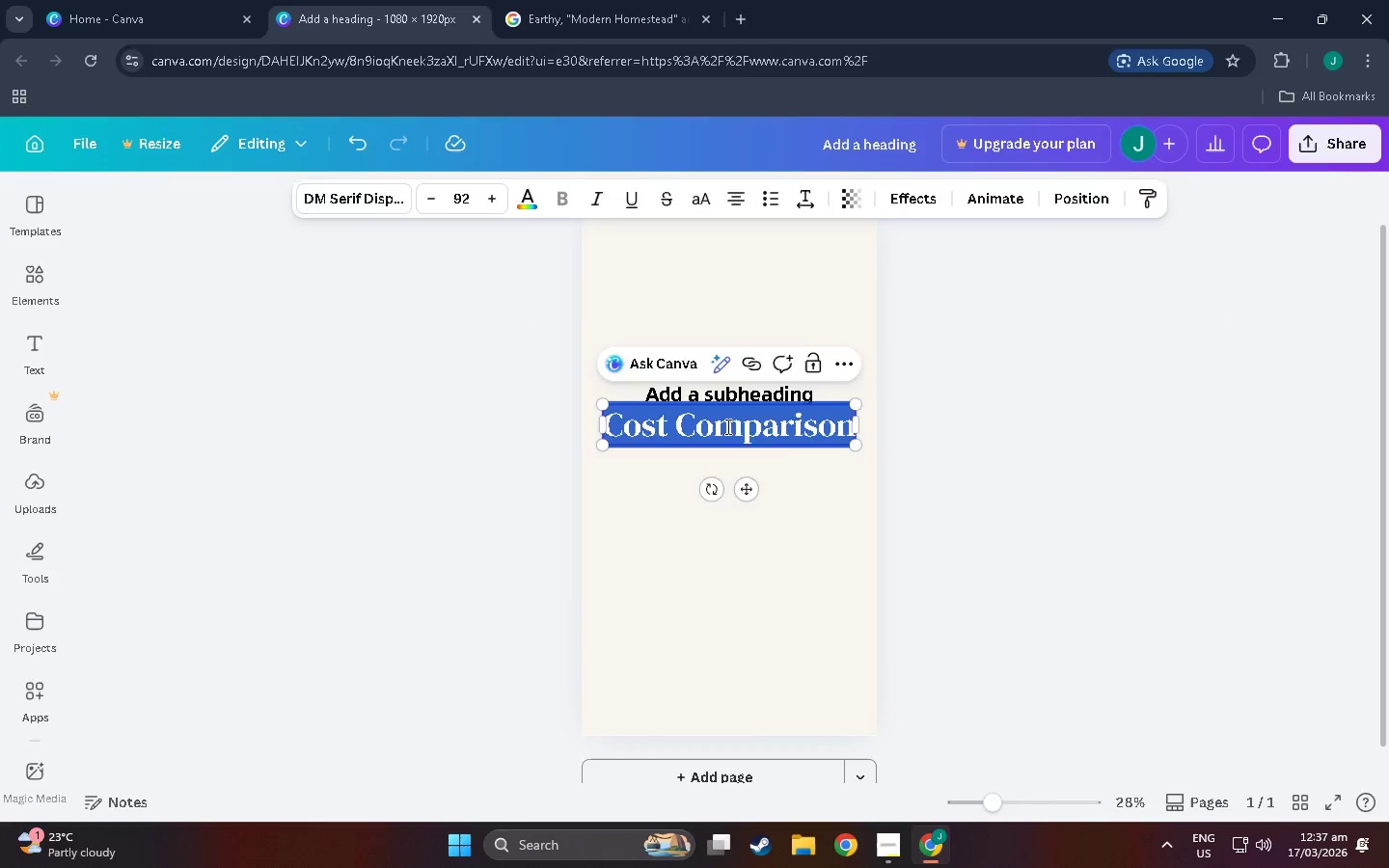 
key(Alt+AltLeft)
 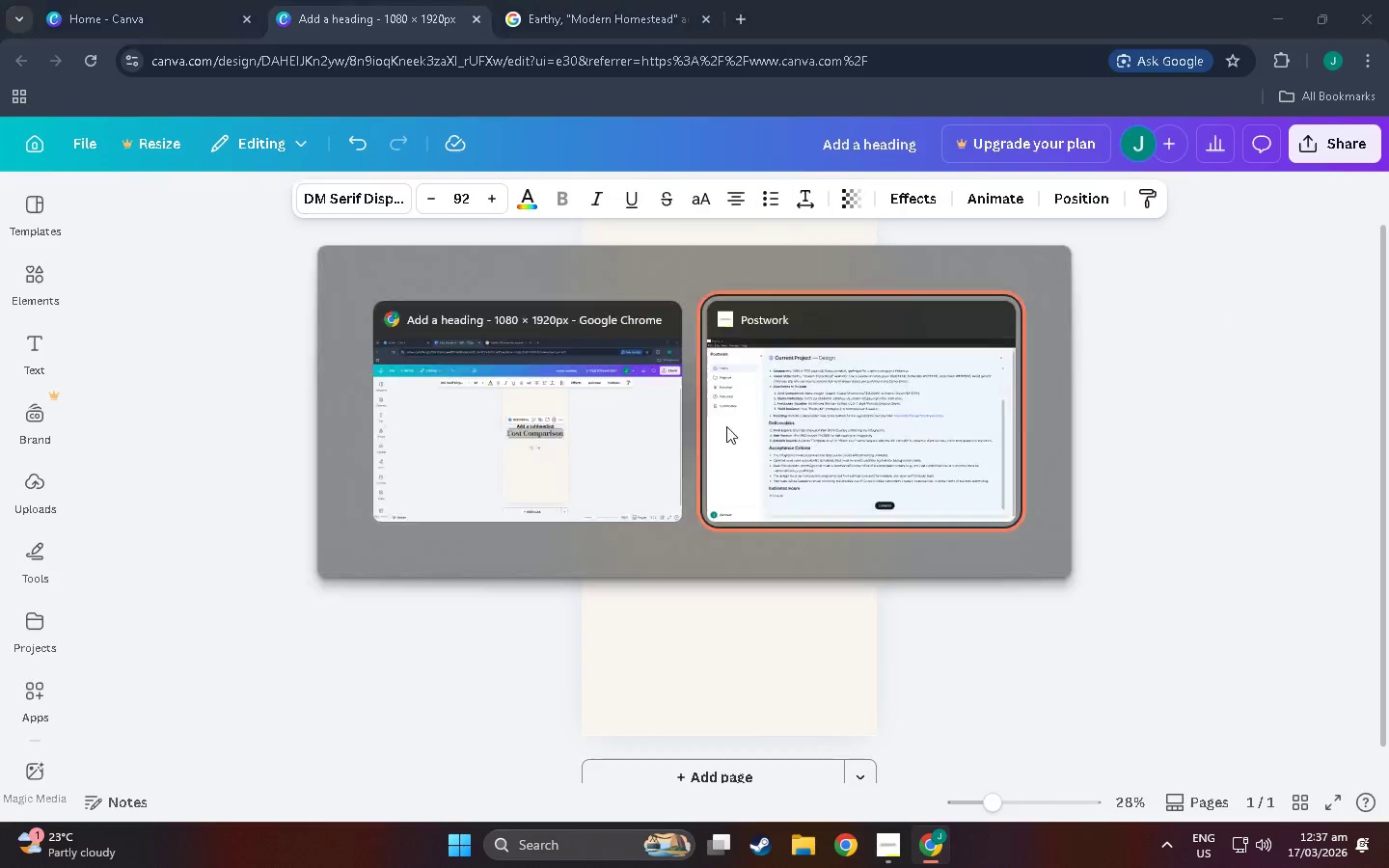 
key(Alt+Tab)